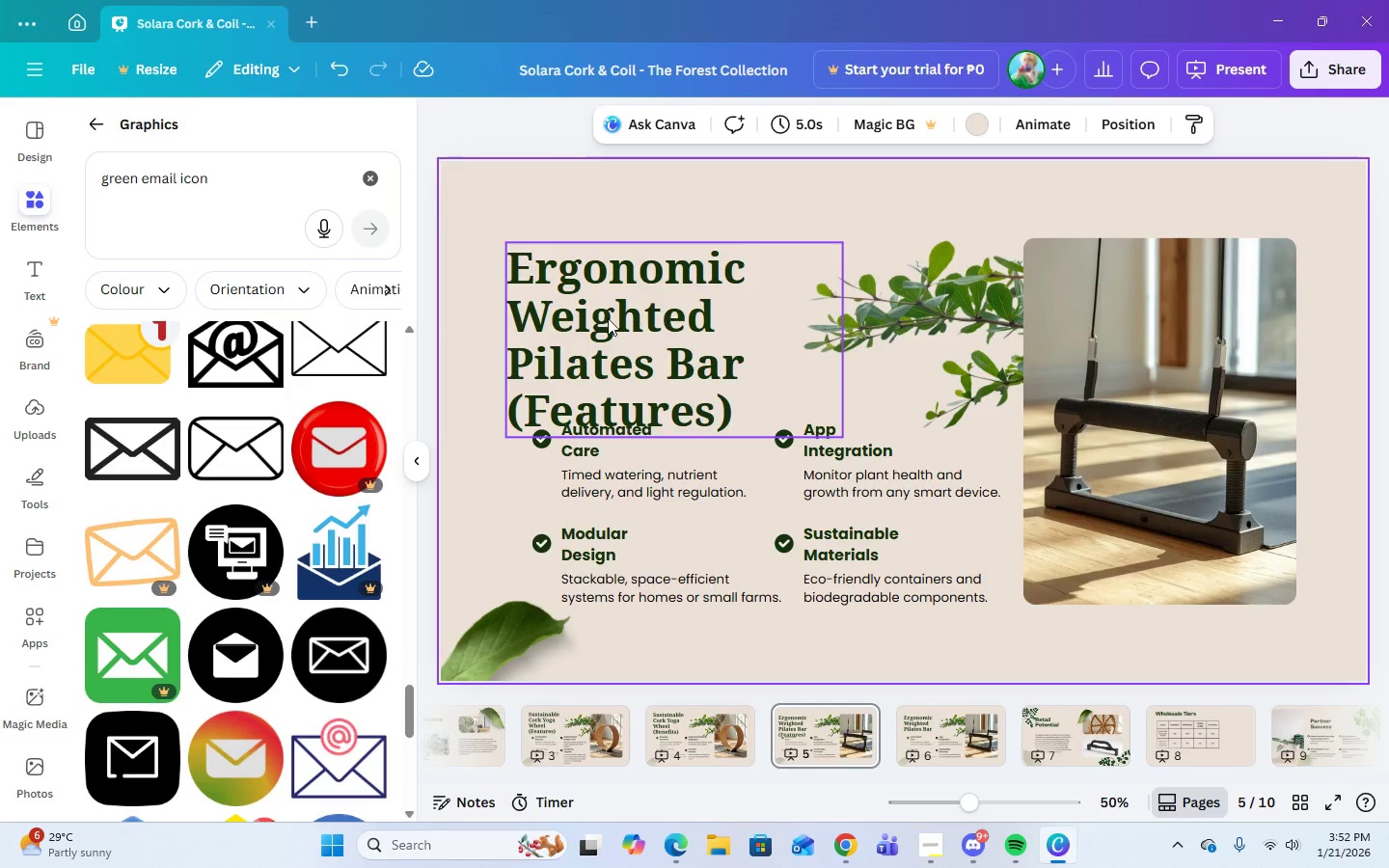 
left_click([574, 327])
 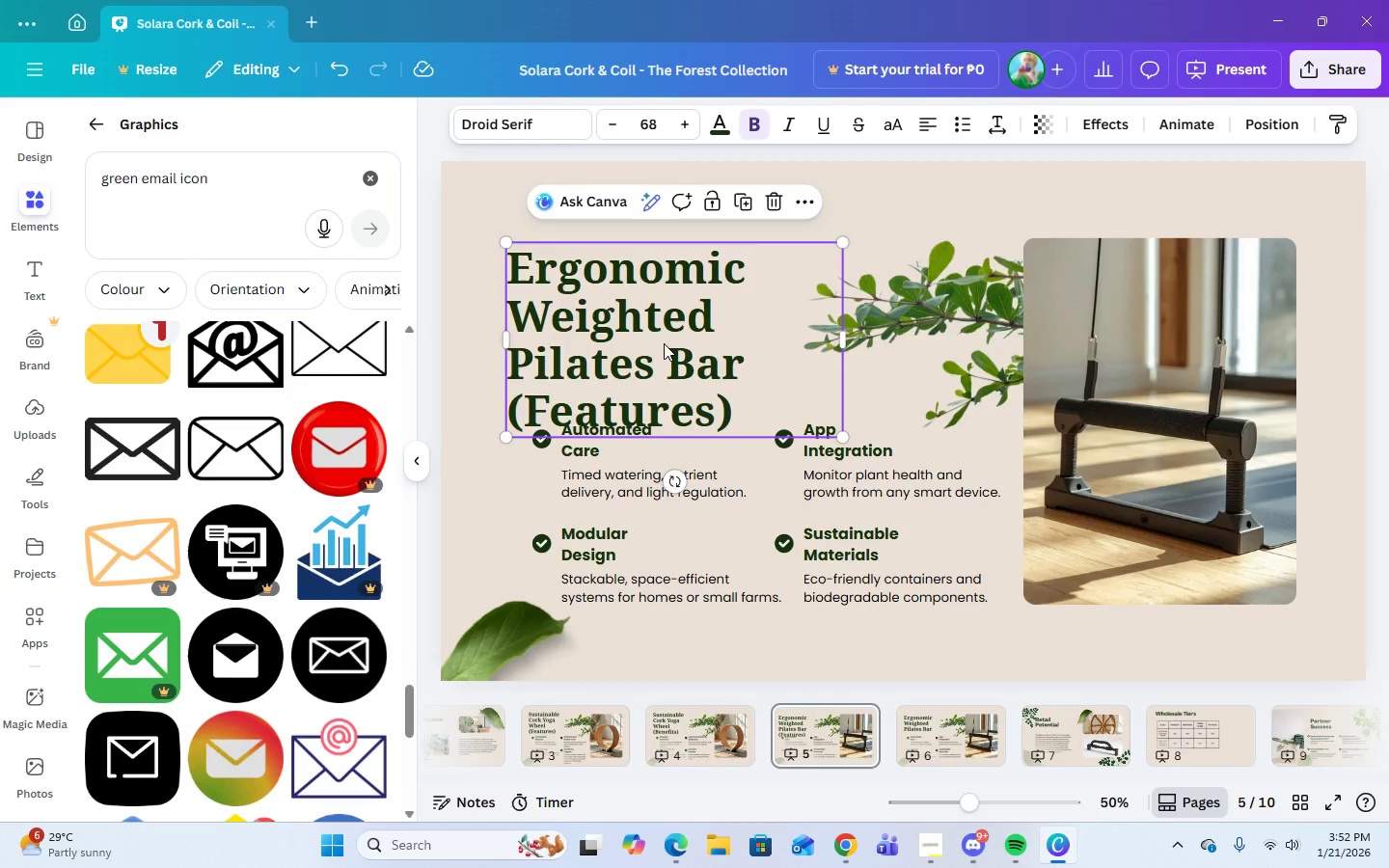 
left_click_drag(start_coordinate=[664, 343], to_coordinate=[667, 326])
 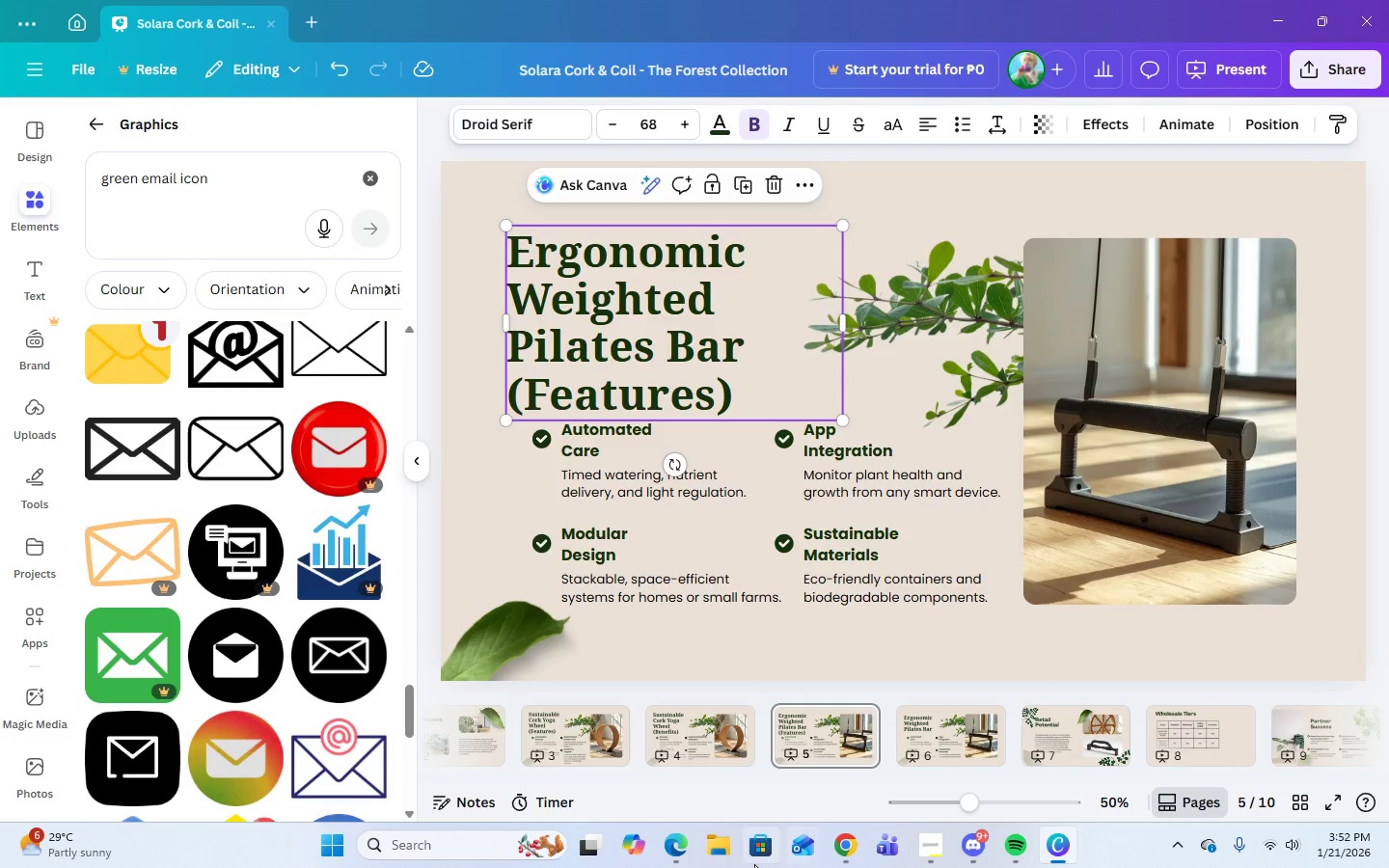 
left_click([831, 850])
 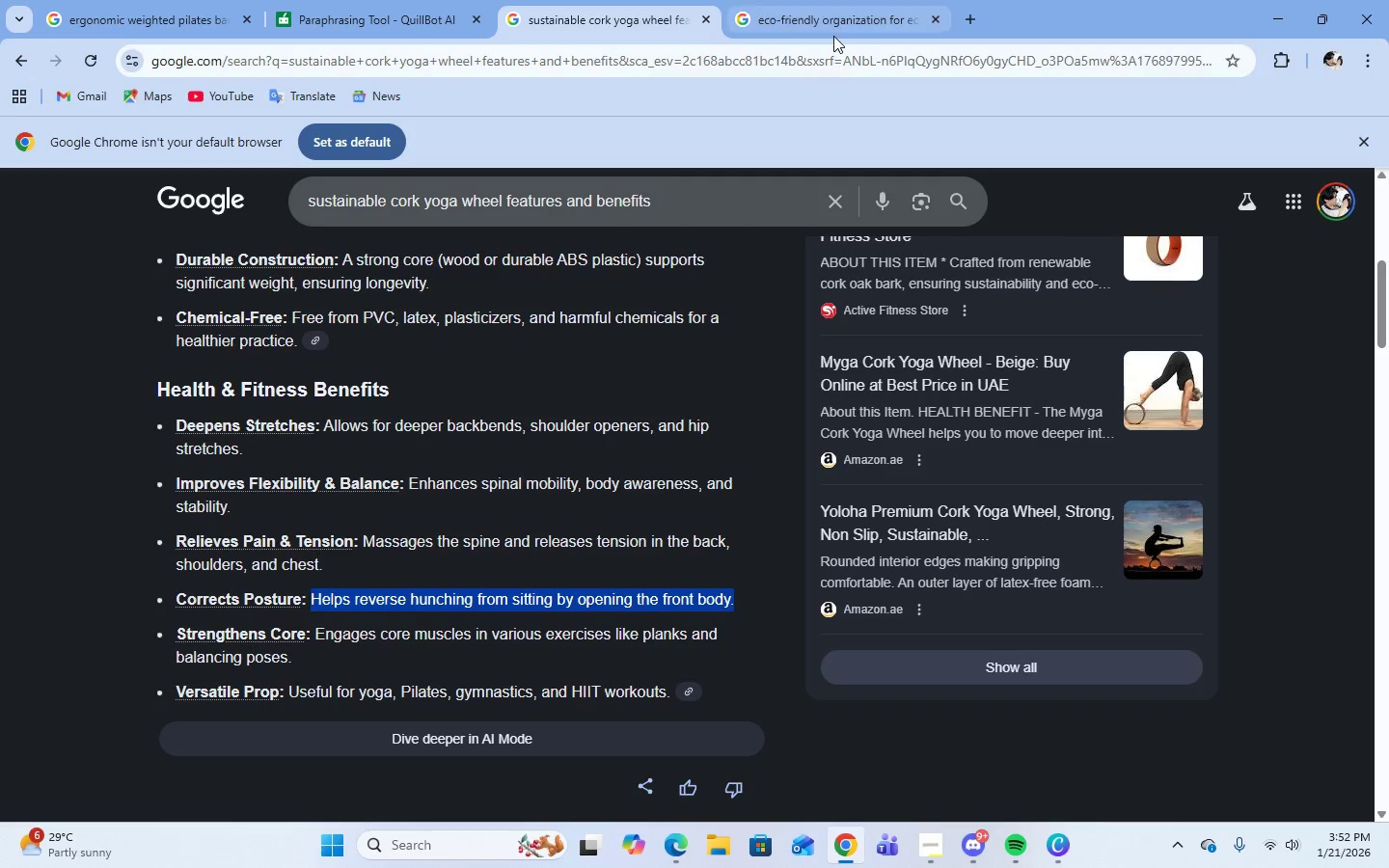 
left_click([833, 36])
 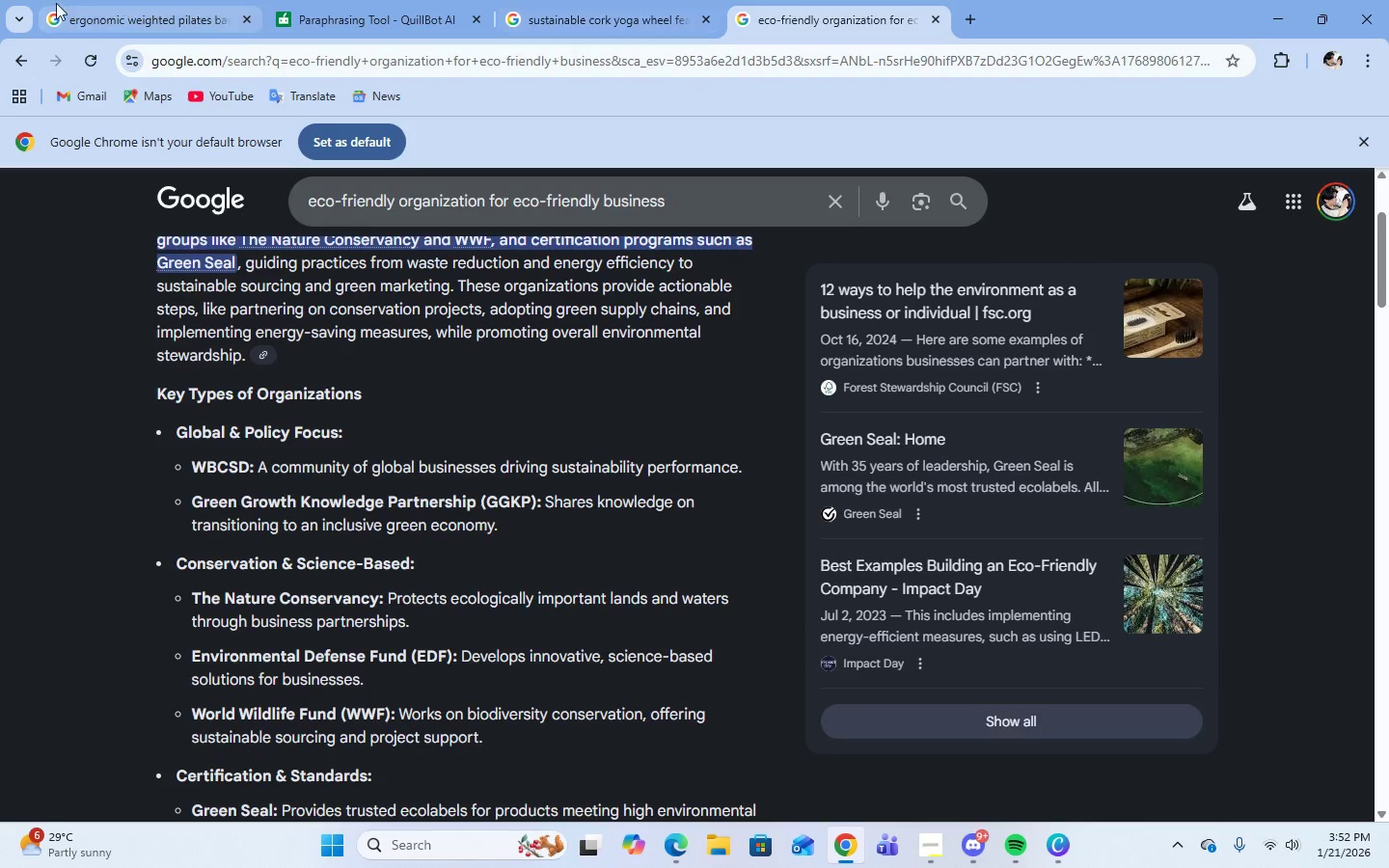 
left_click([78, 14])
 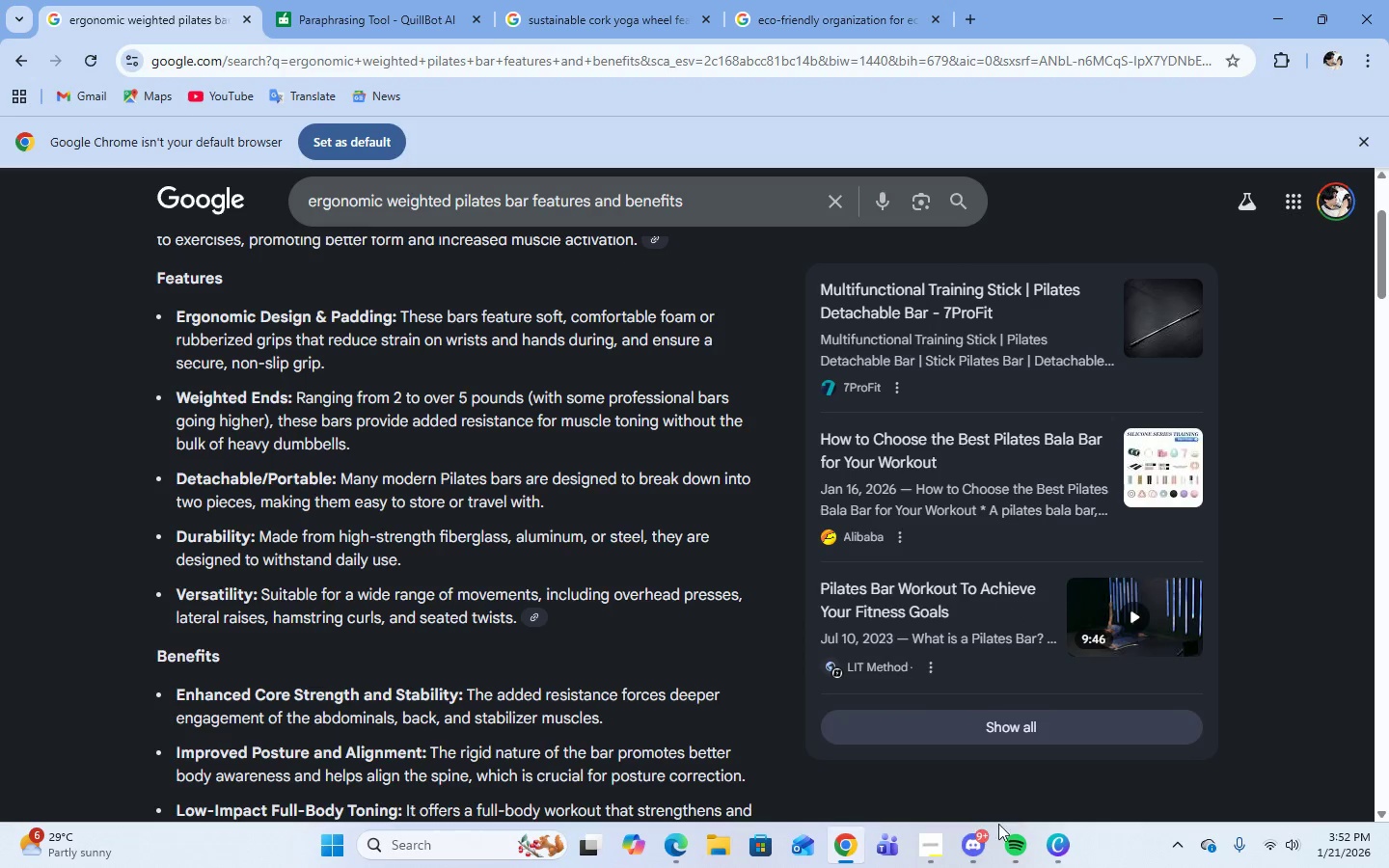 
left_click([928, 846])